 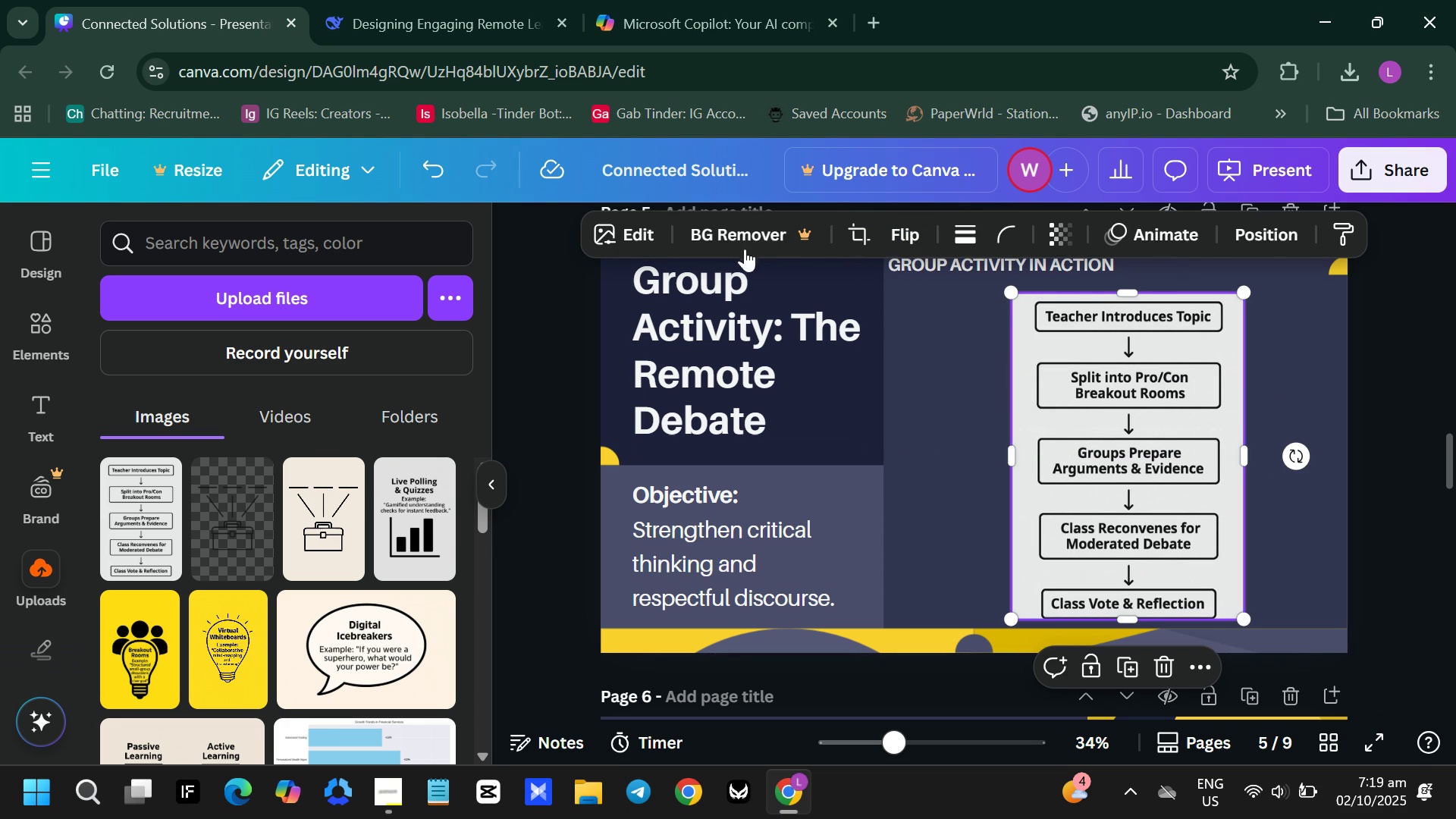 
left_click([1160, 224])
 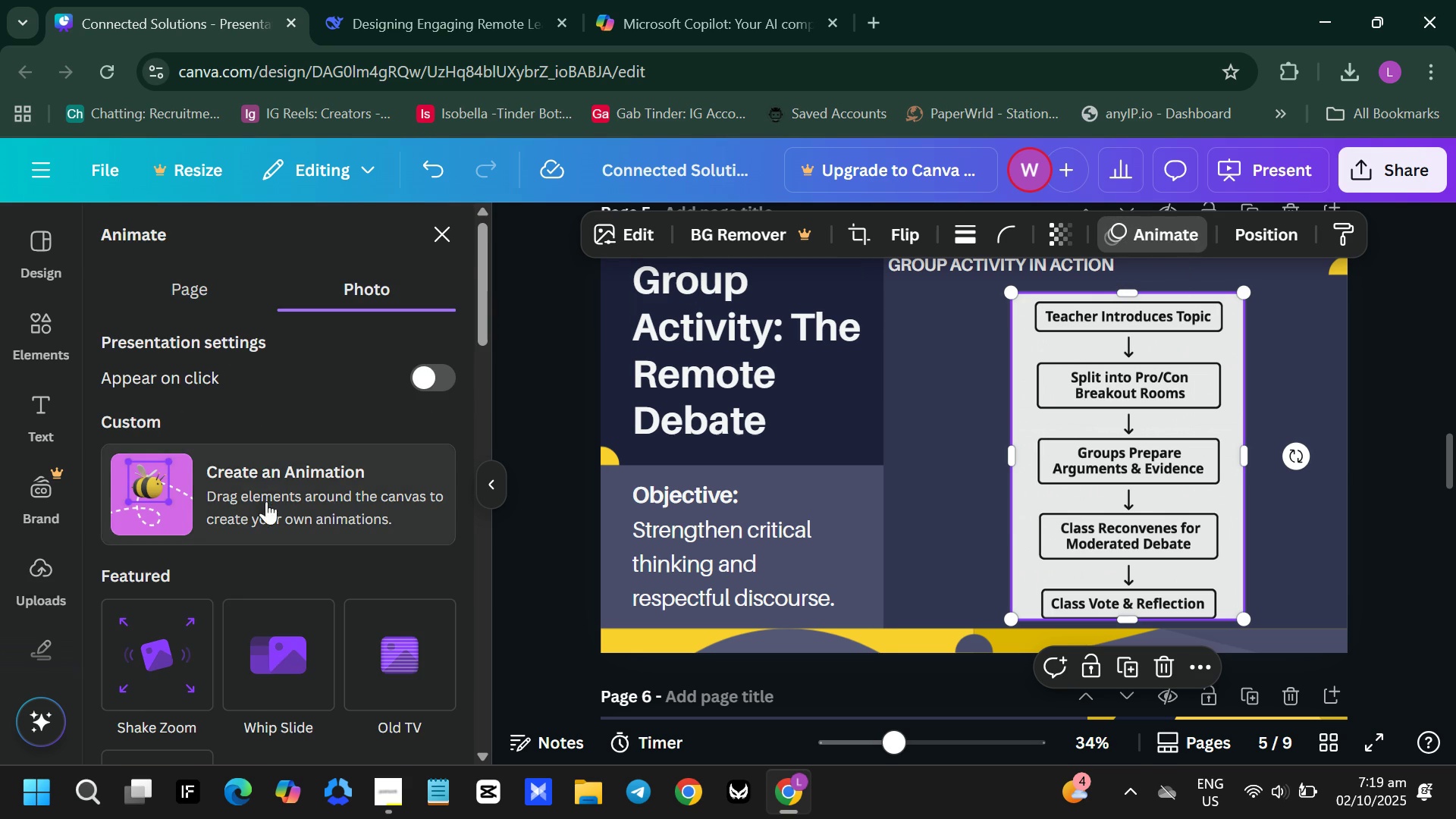 
scroll: coordinate [110, 483], scroll_direction: down, amount: 5.0
 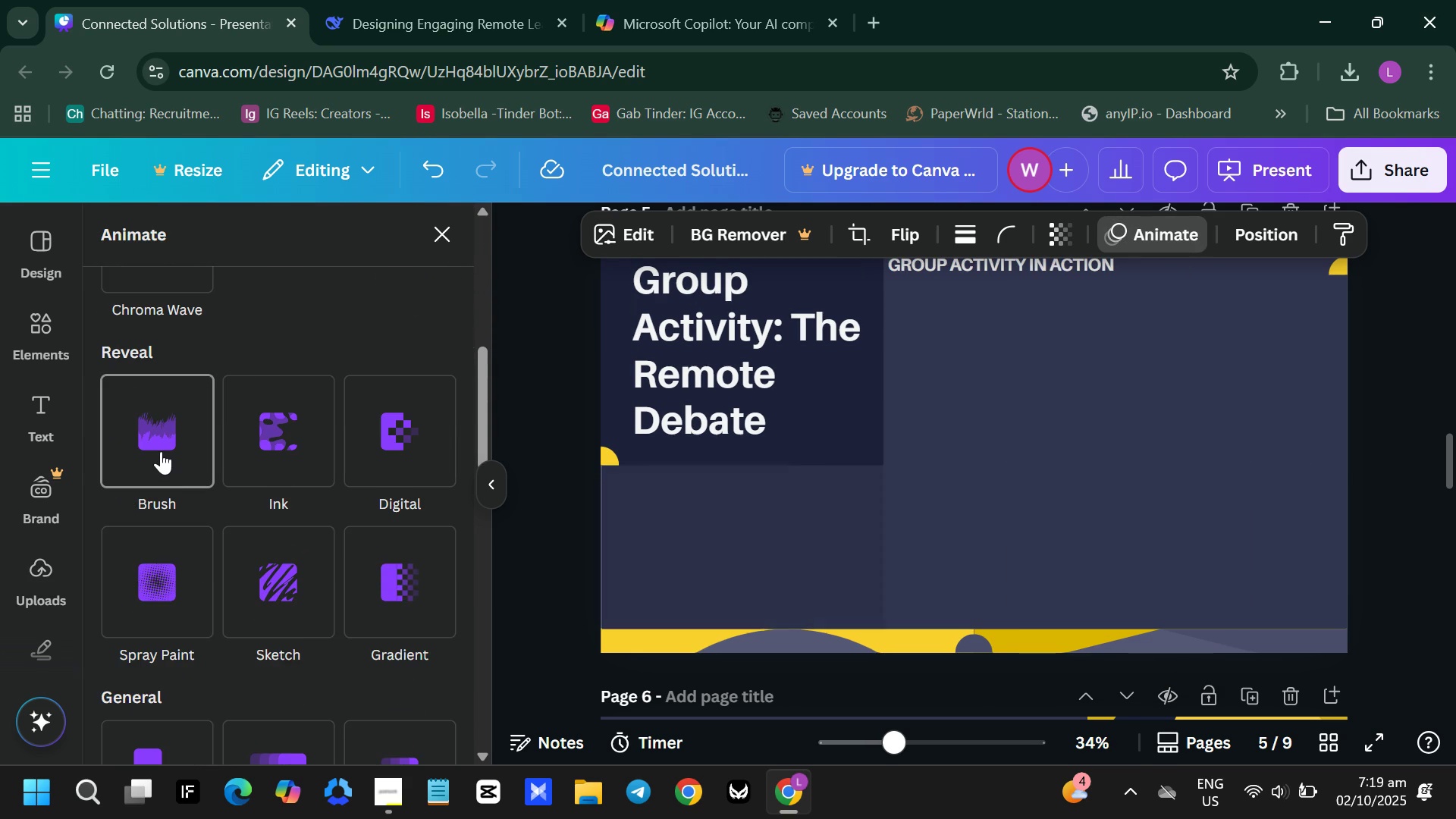 
left_click([161, 451])
 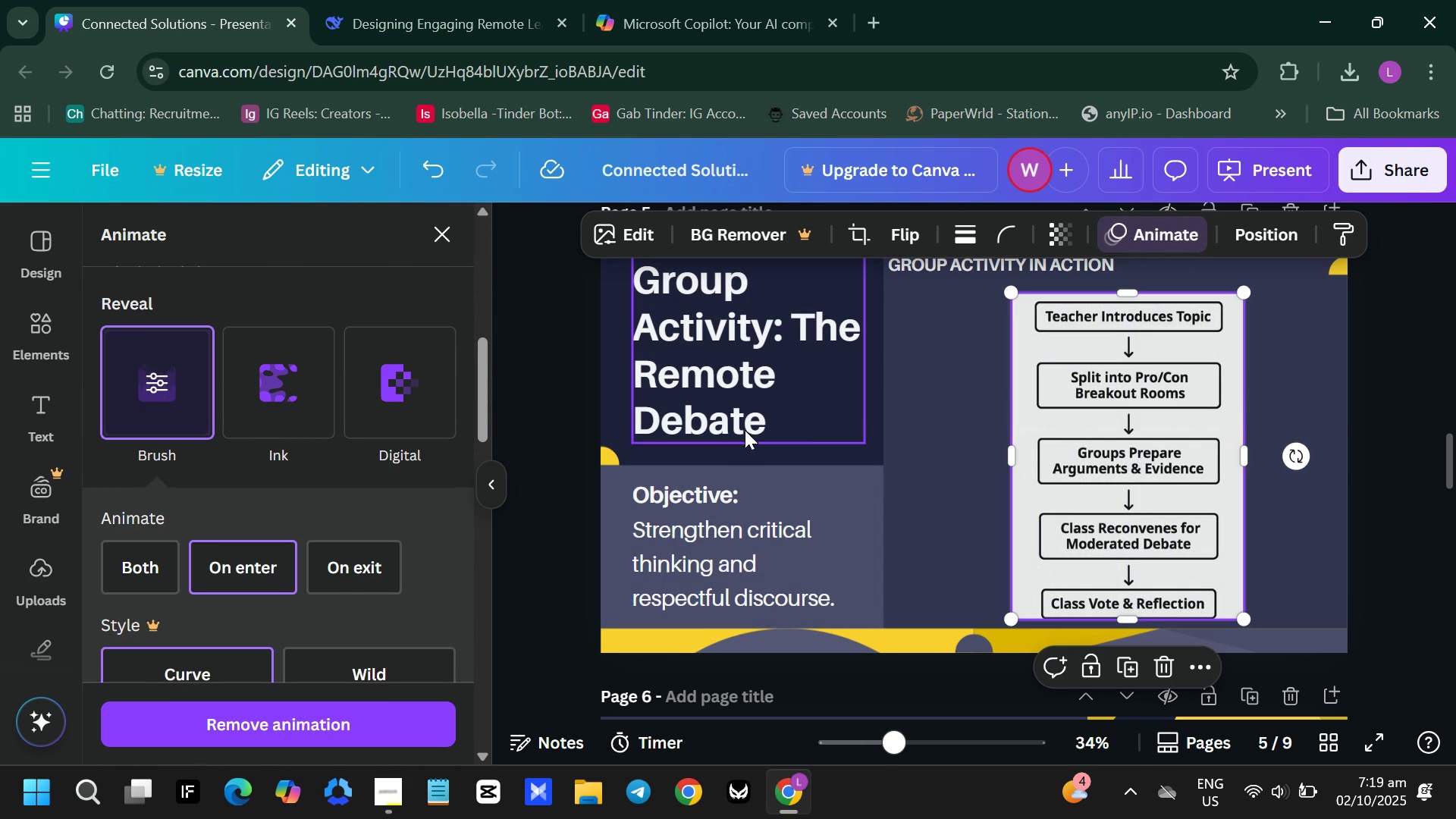 
scroll: coordinate [918, 463], scroll_direction: down, amount: 4.0
 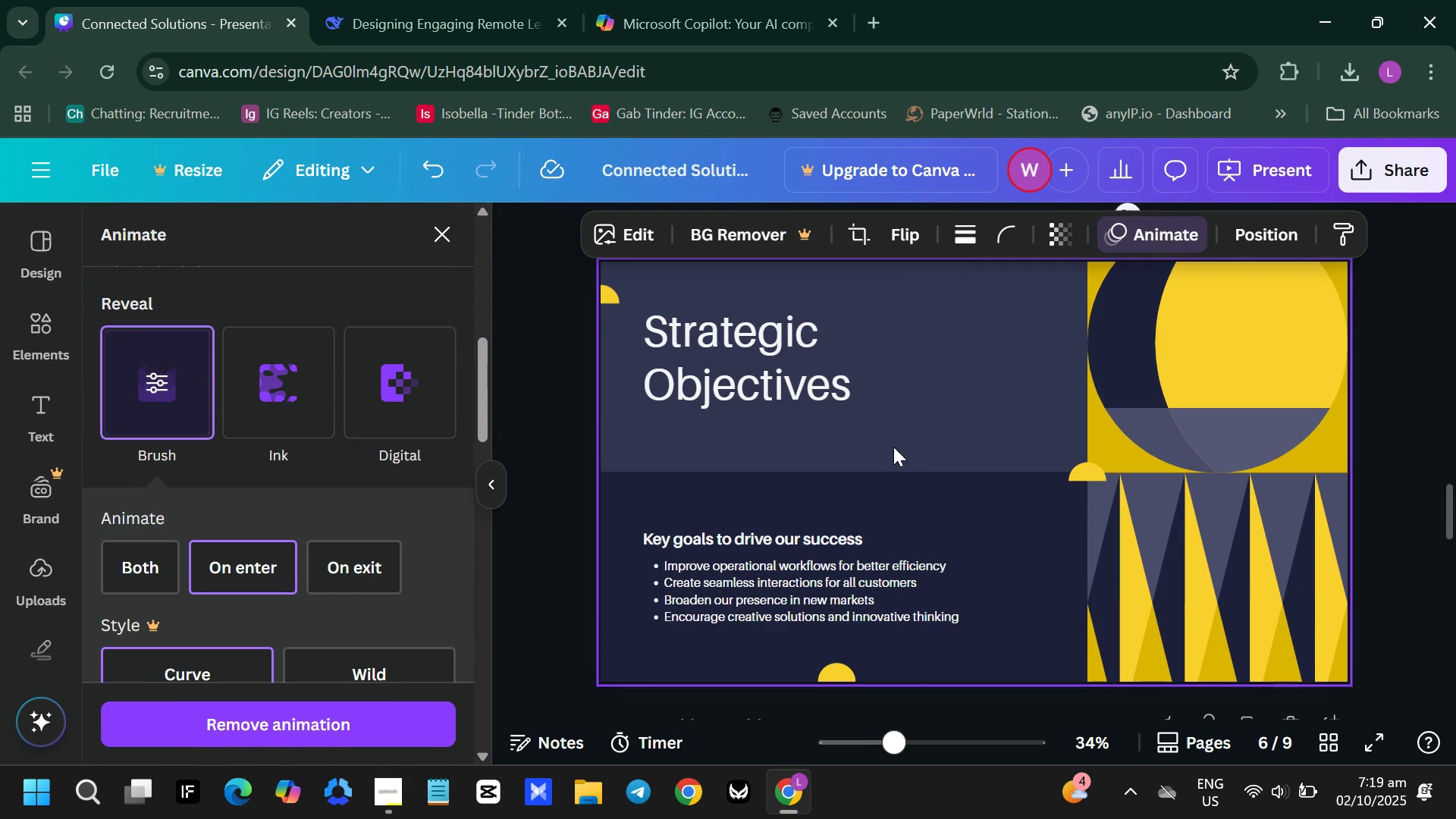 
left_click([893, 447])
 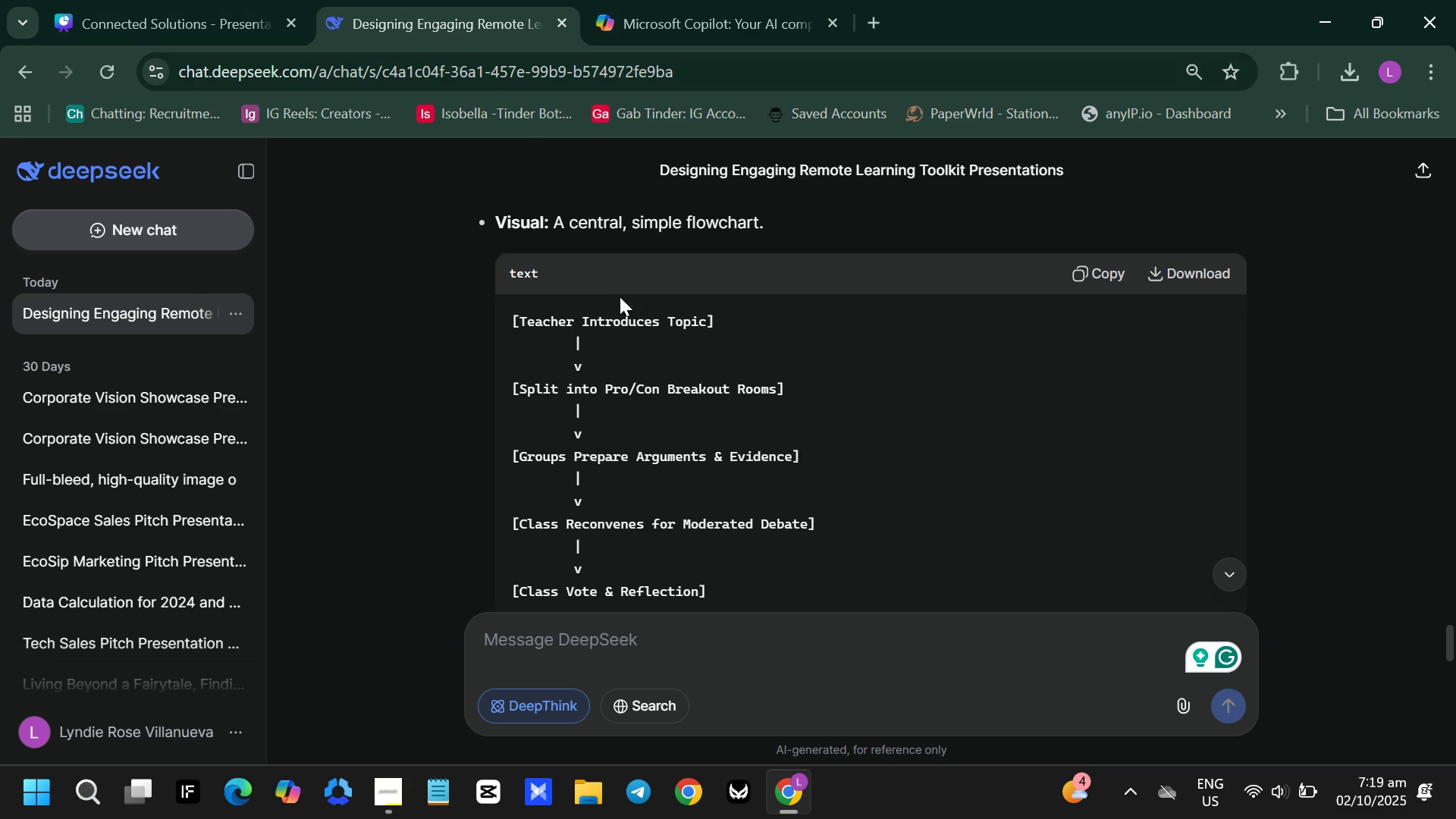 
scroll: coordinate [624, 303], scroll_direction: down, amount: 3.0